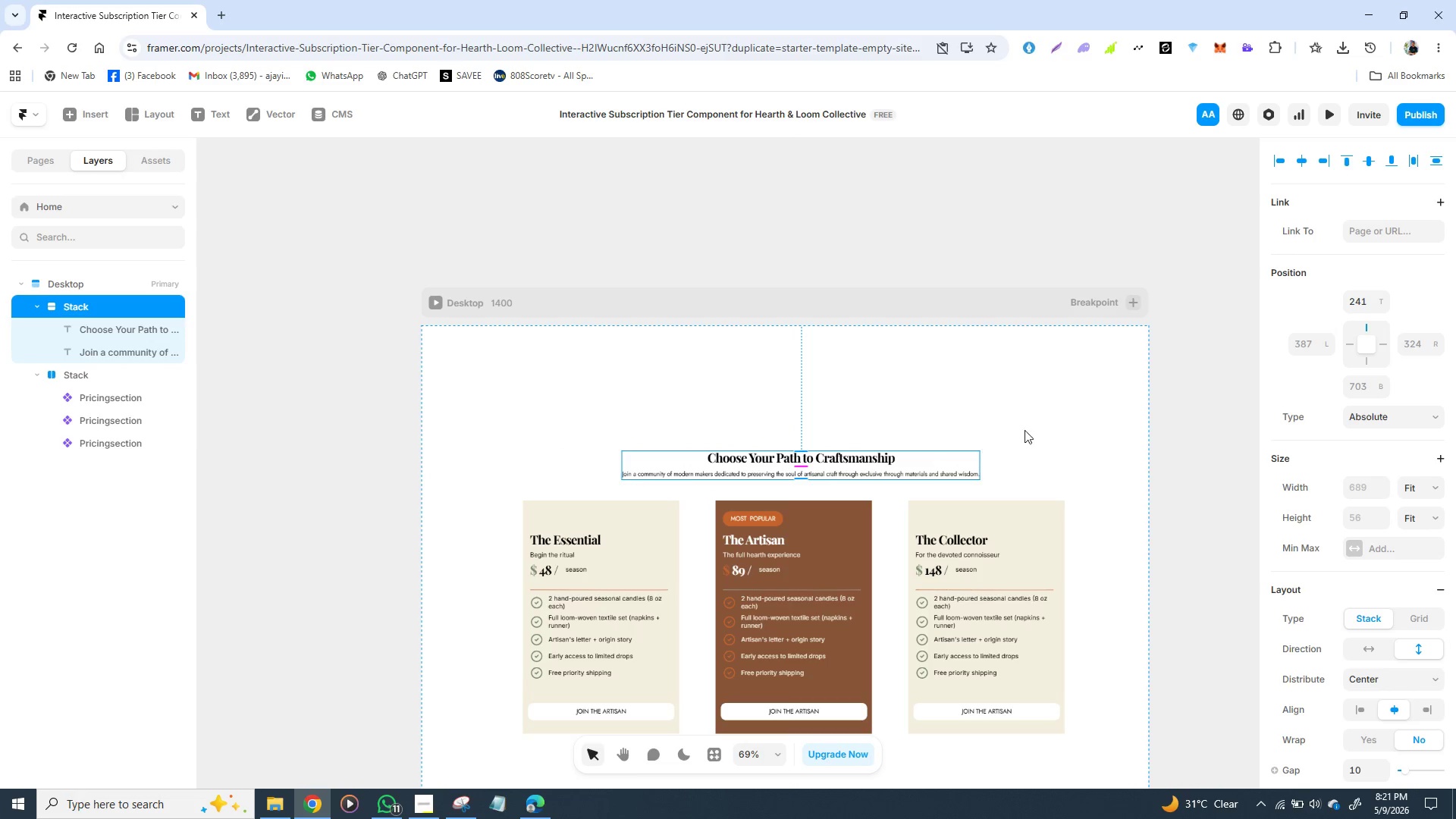 
left_click([1034, 428])
 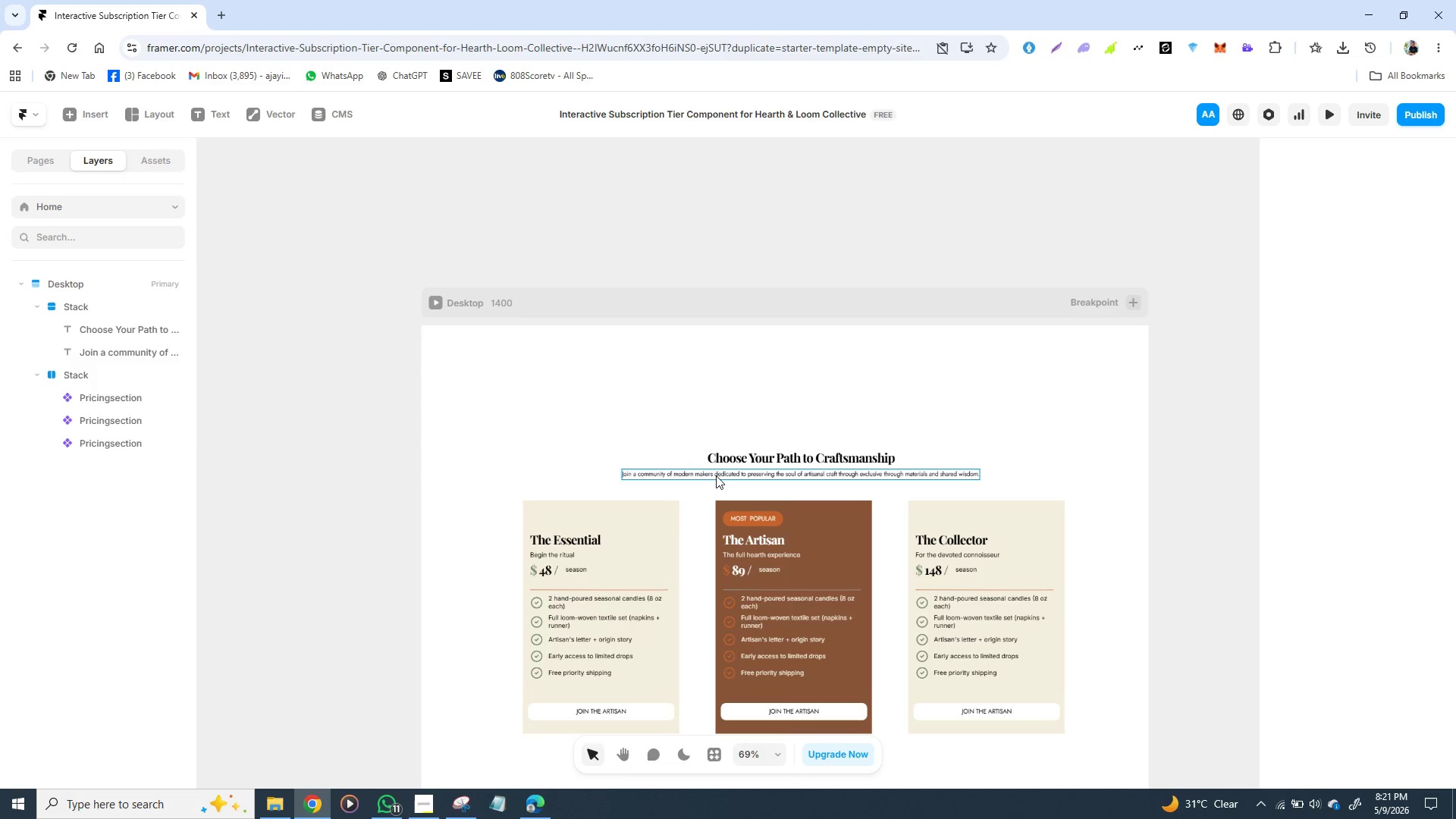 
left_click_drag(start_coordinate=[696, 457], to_coordinate=[687, 444])
 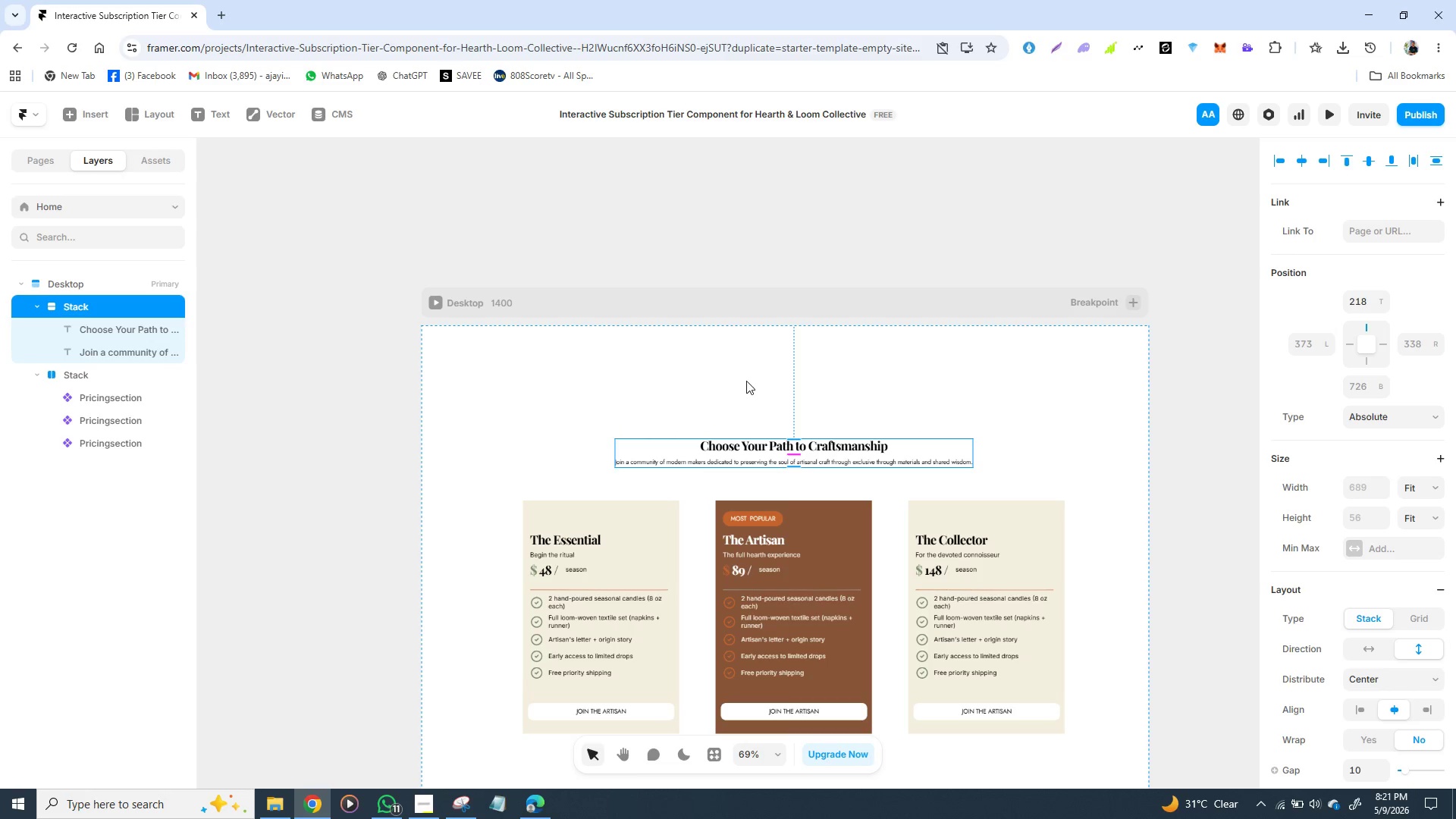 
left_click([748, 381])
 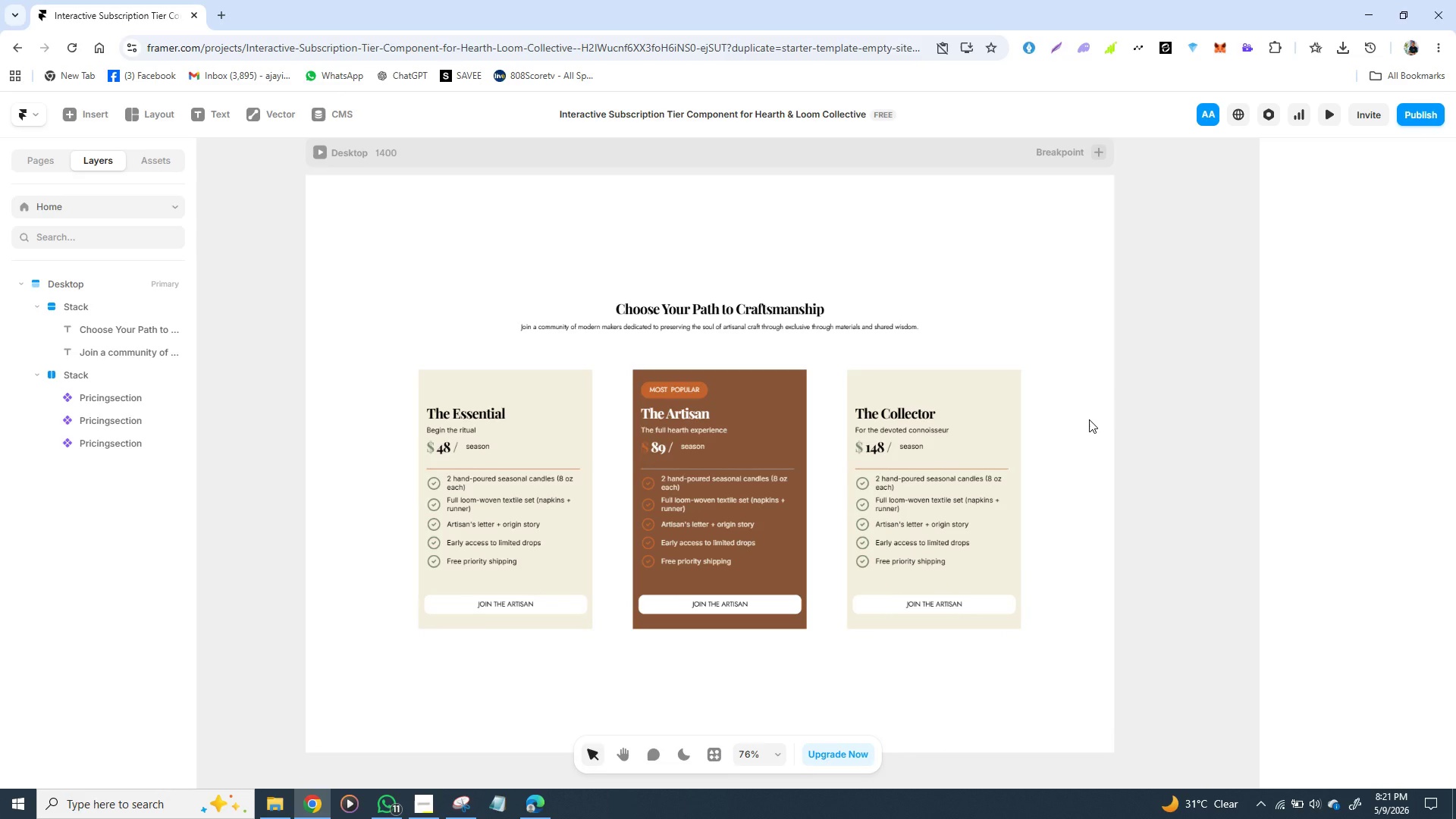 
wait(25.72)
 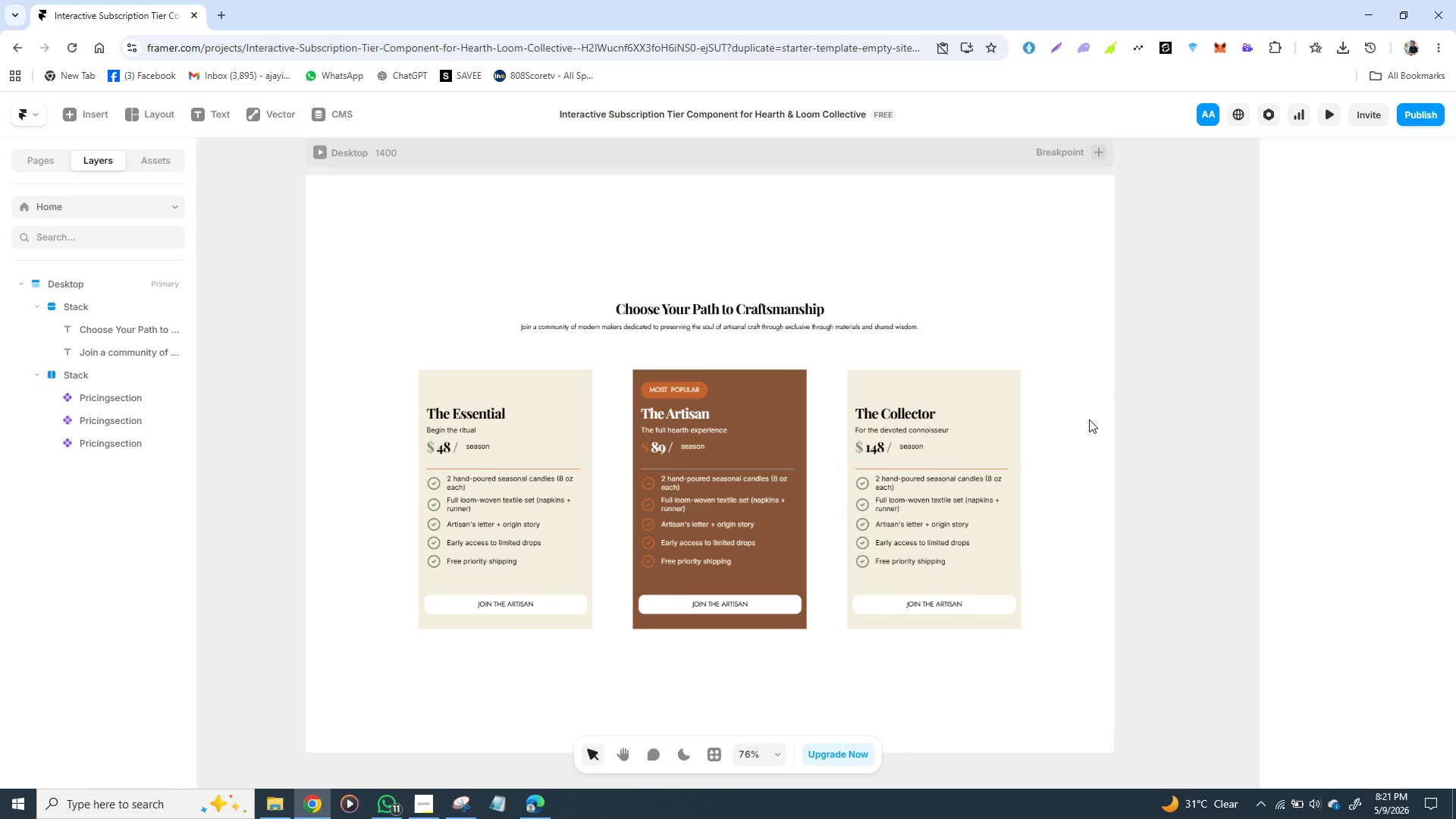 
left_click([422, 802])